 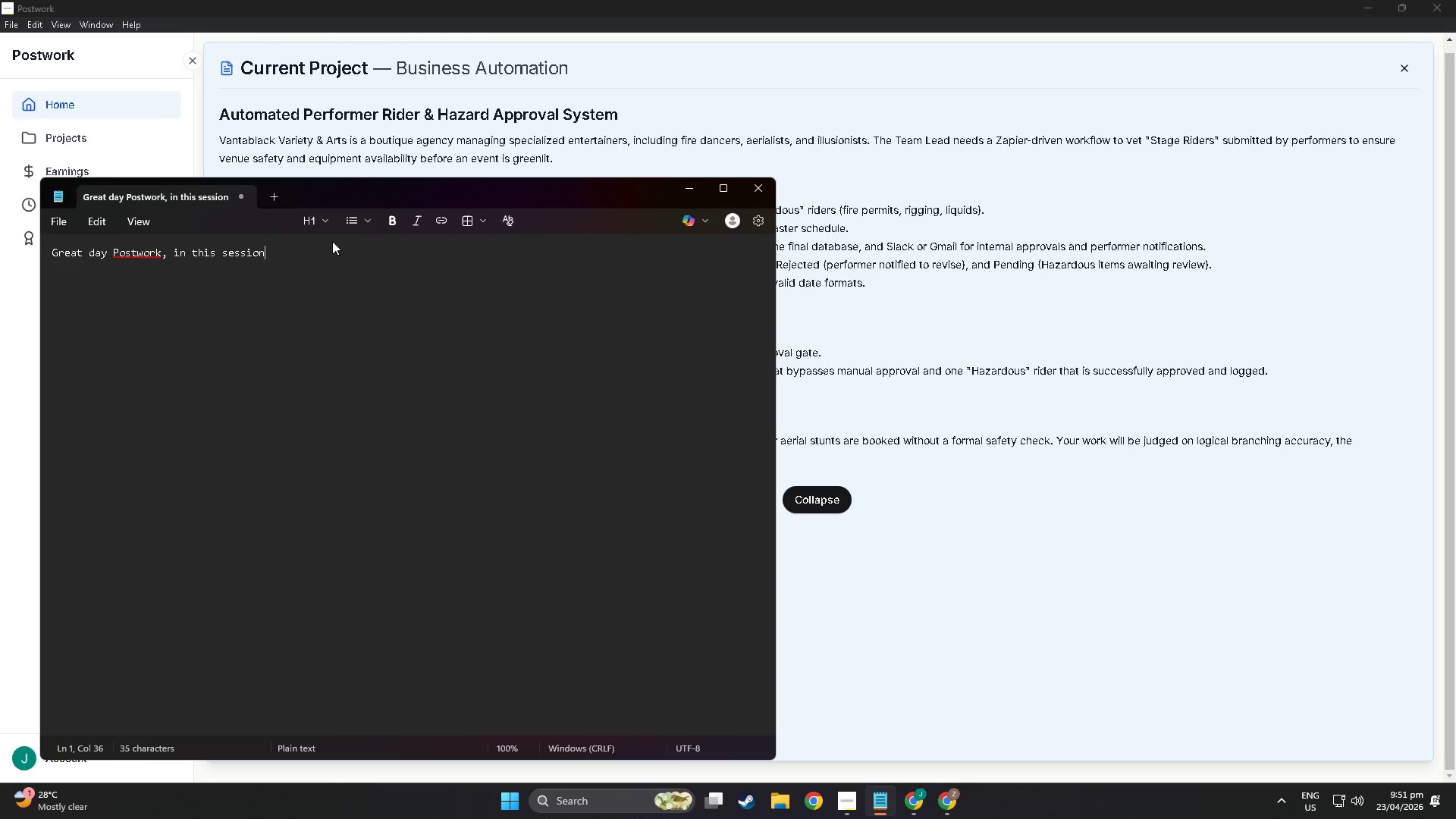 
key(Enter)
 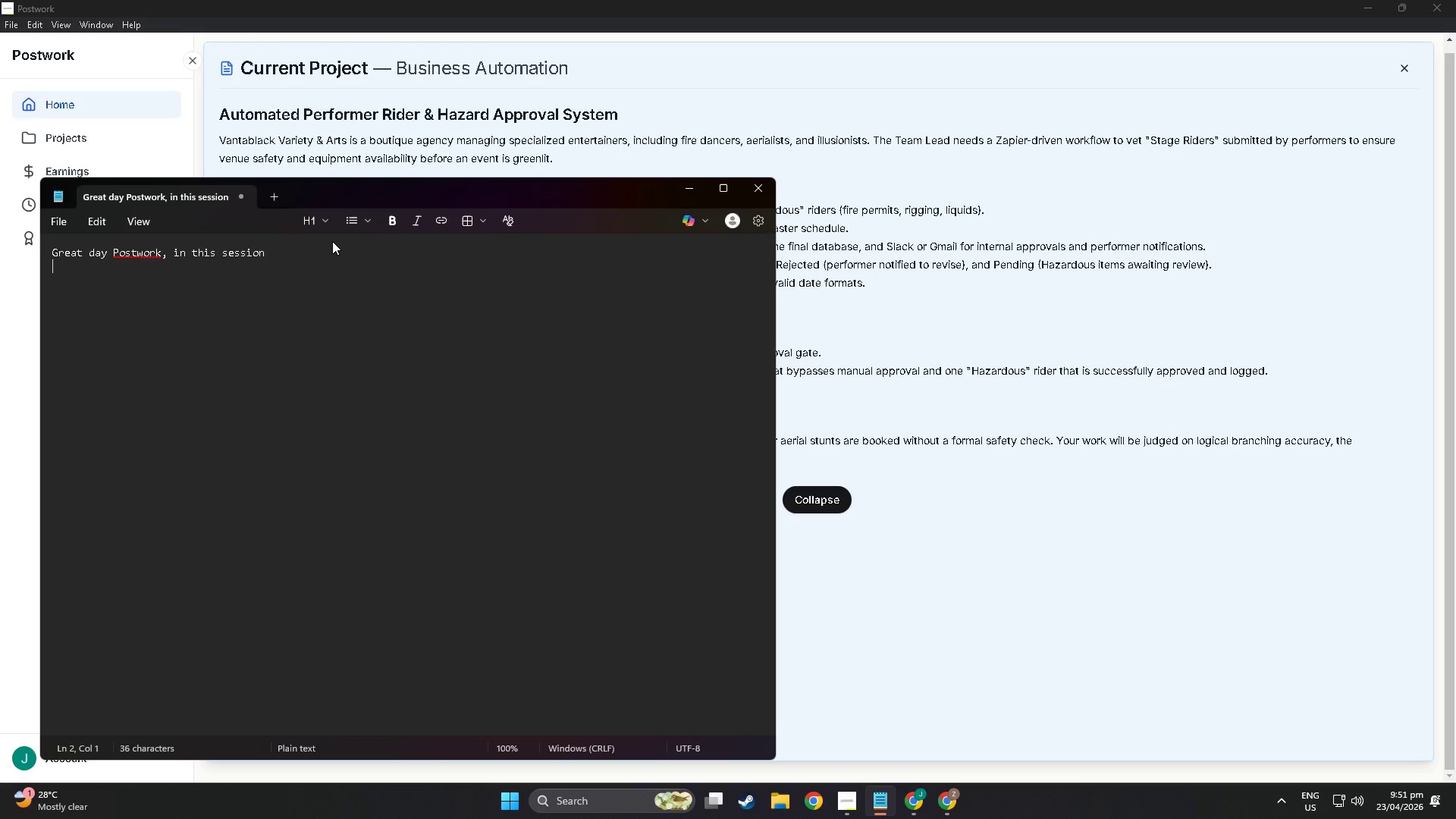 
type(I bn)
key(Backspace)
type(uild )
 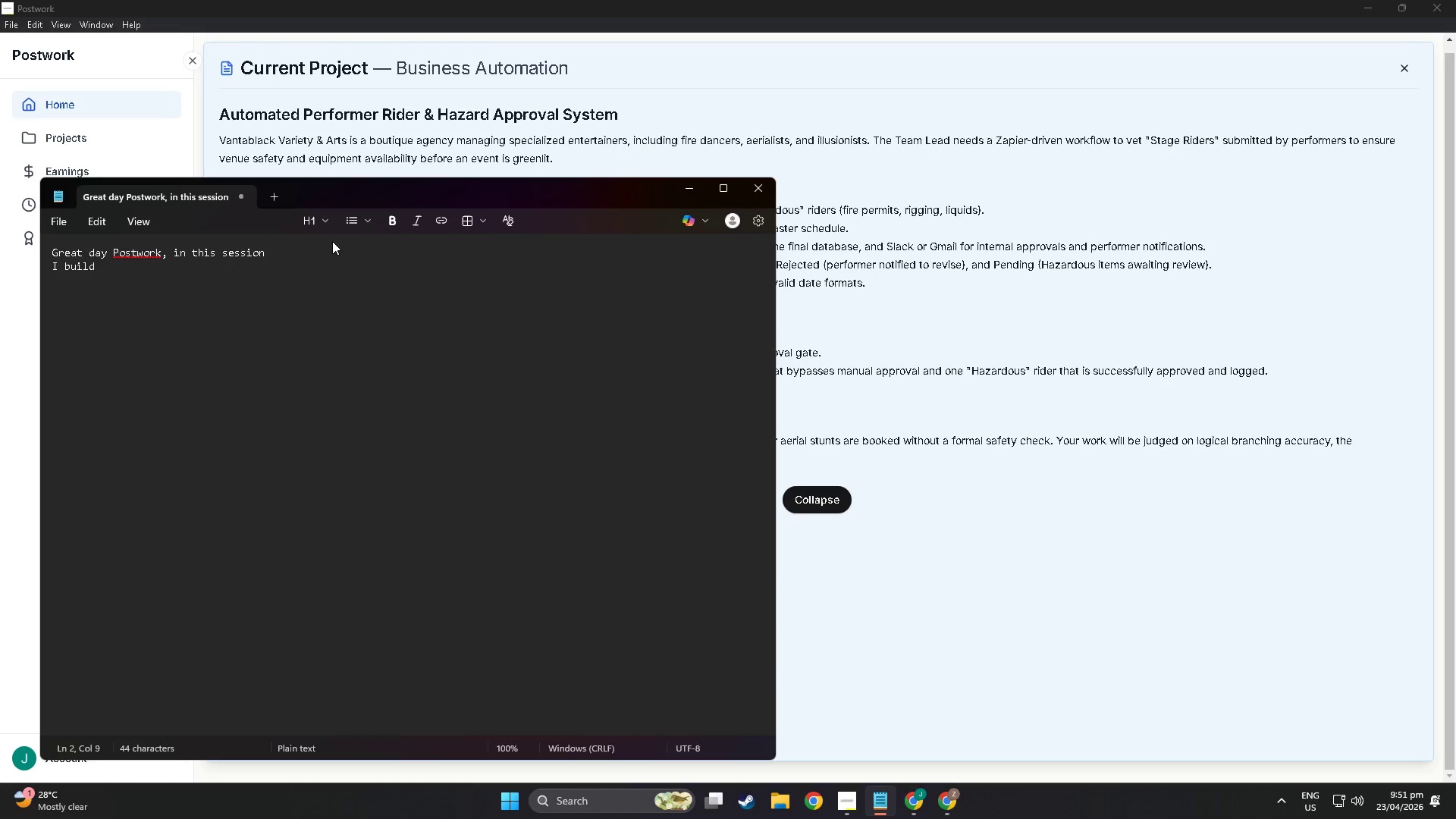 
type(the Google D)
key(Backspace)
type(Foer)
key(Backspace)
 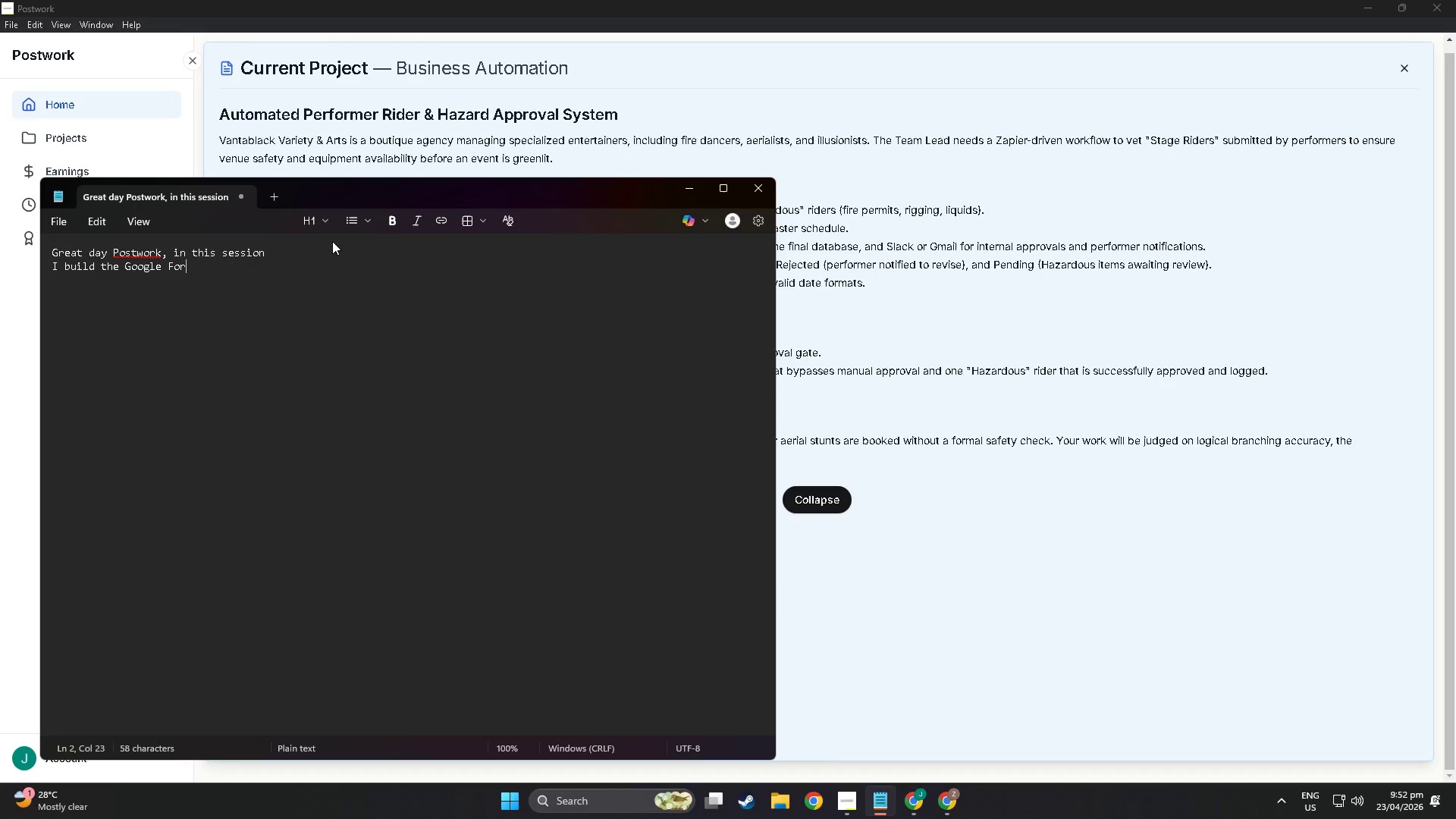 
wait(5.98)
 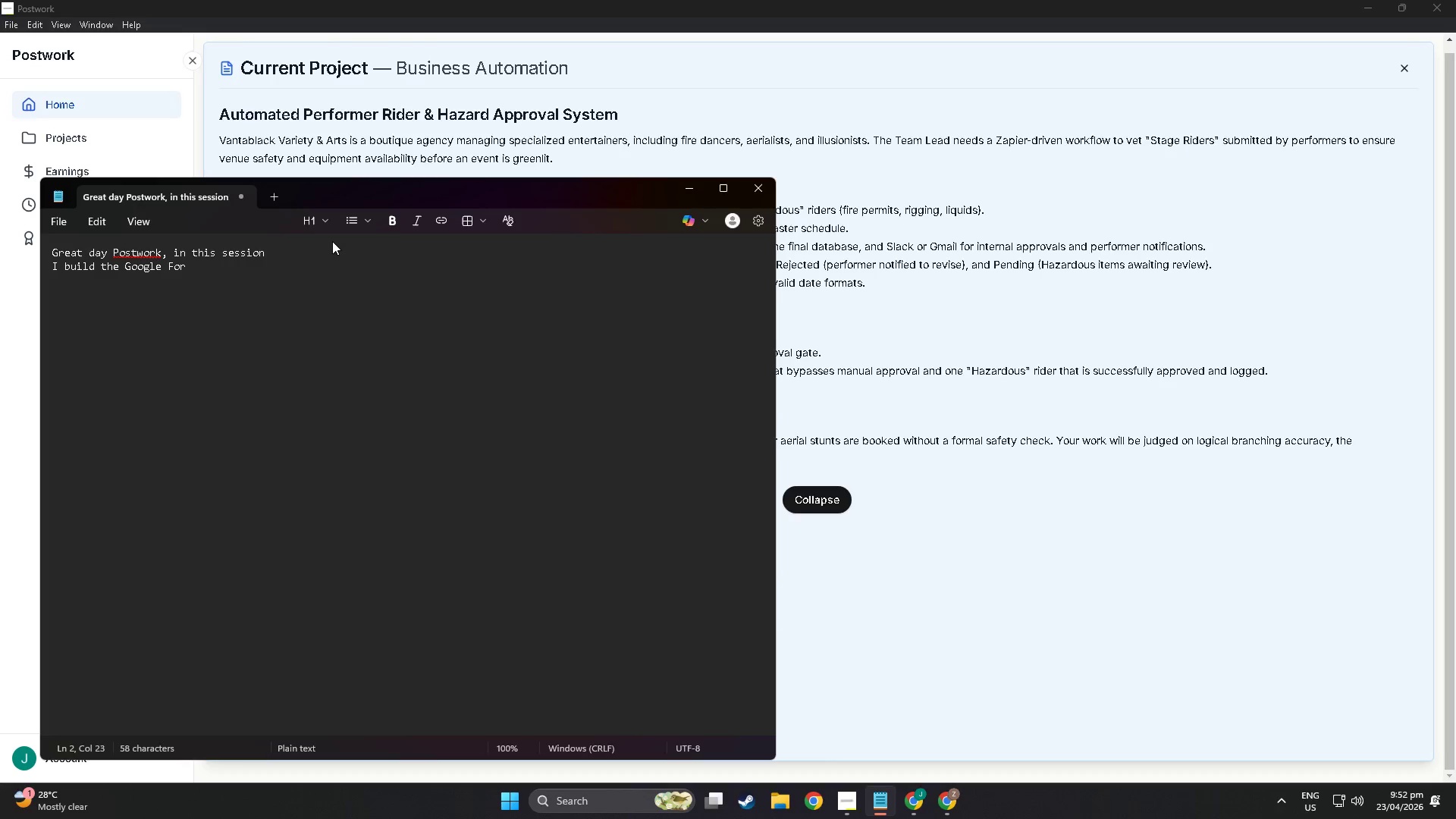 
key(M)
 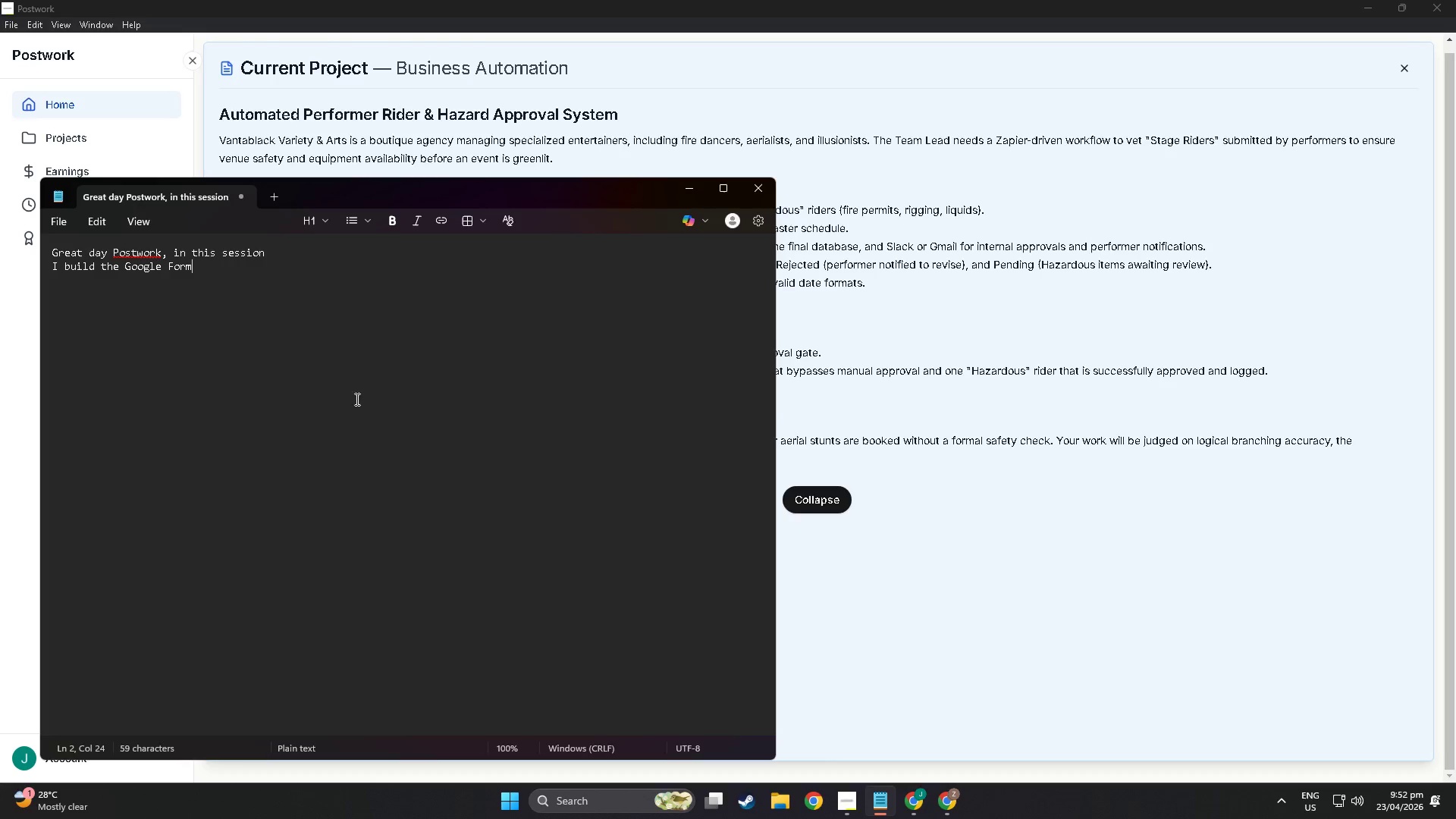 
mouse_move([955, 801])
 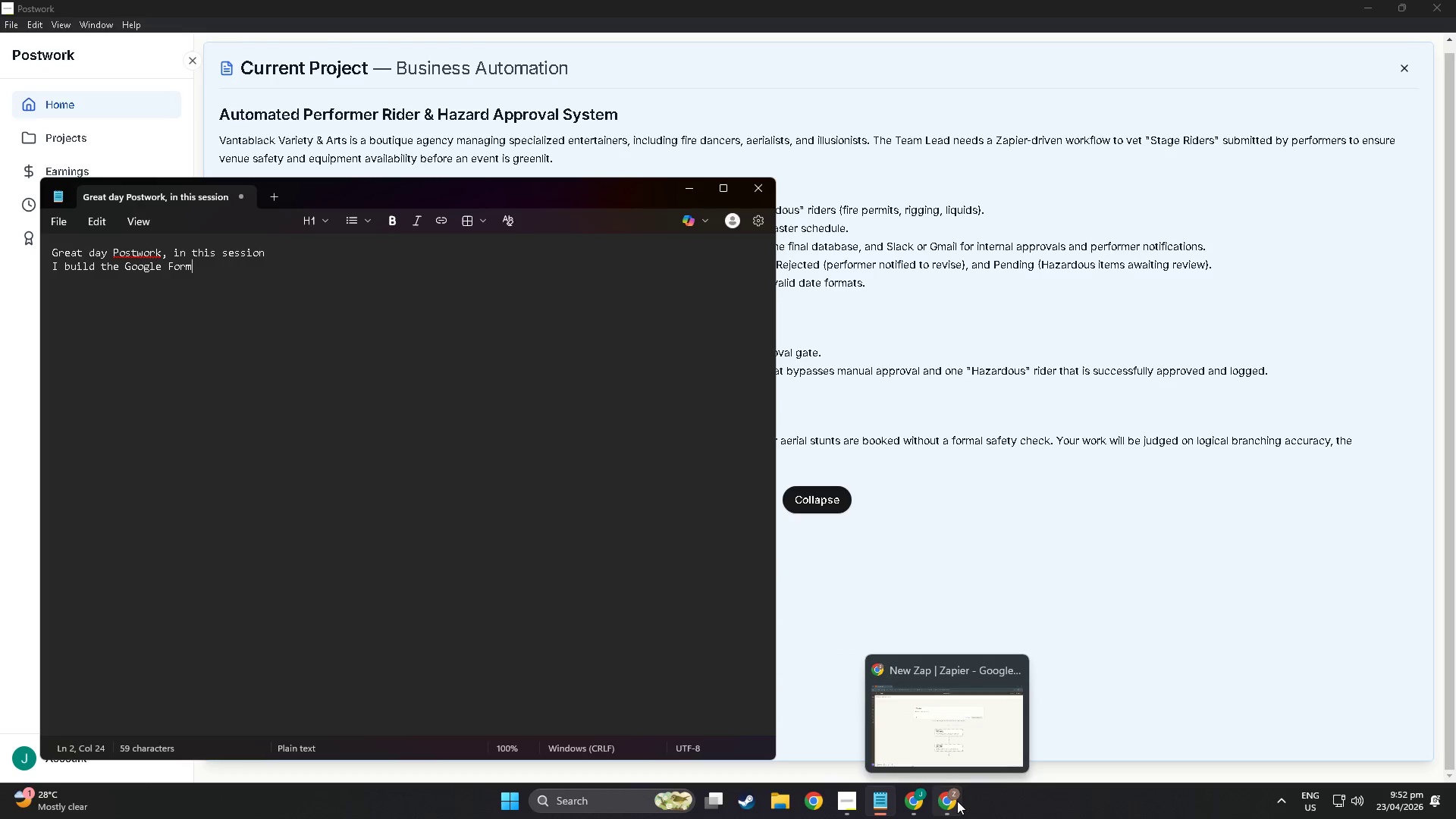 
left_click([957, 801])
 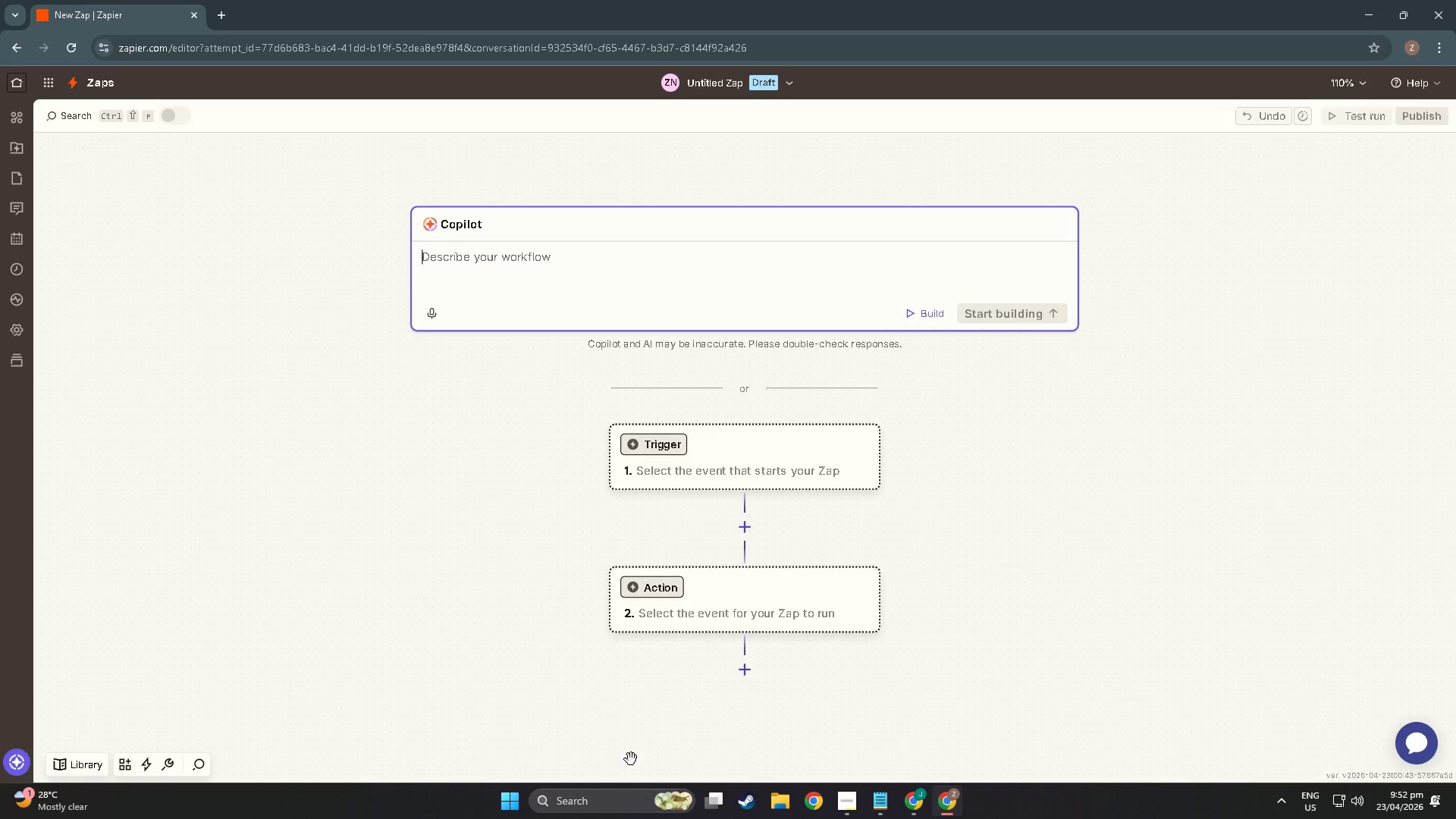 
left_click([613, 801])
 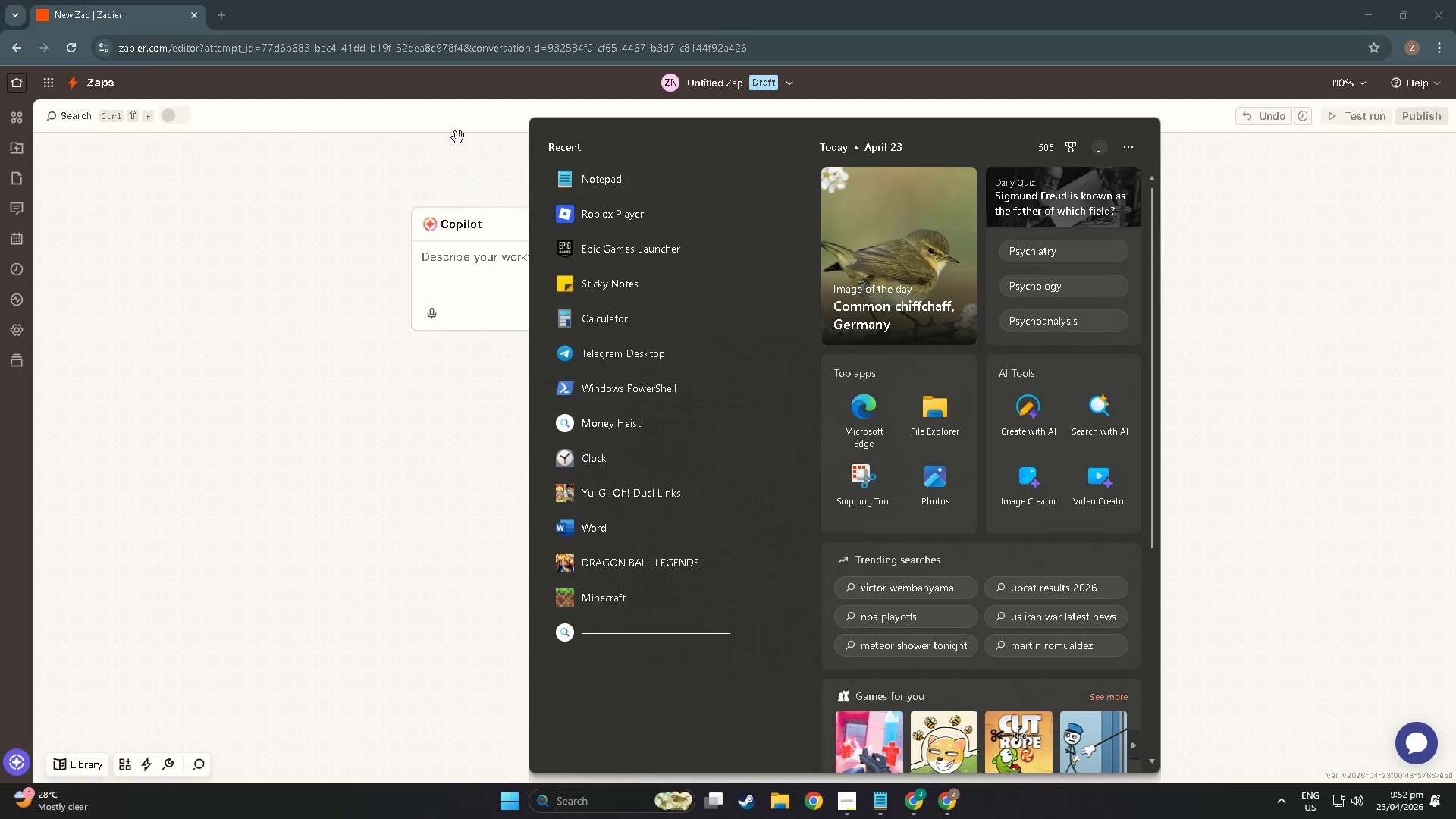 
left_click([206, 120])